 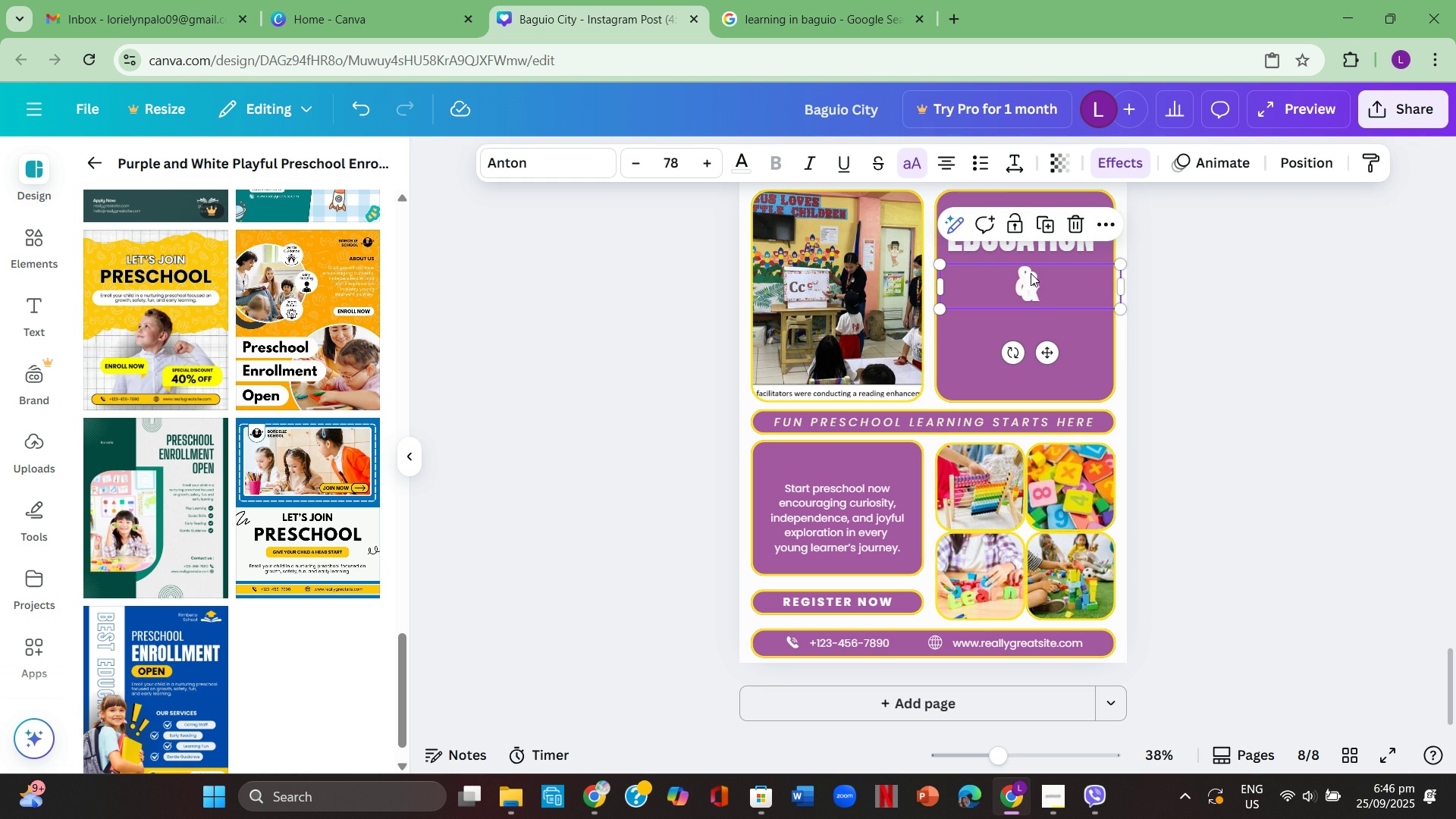 
key(Control+ControlLeft)
 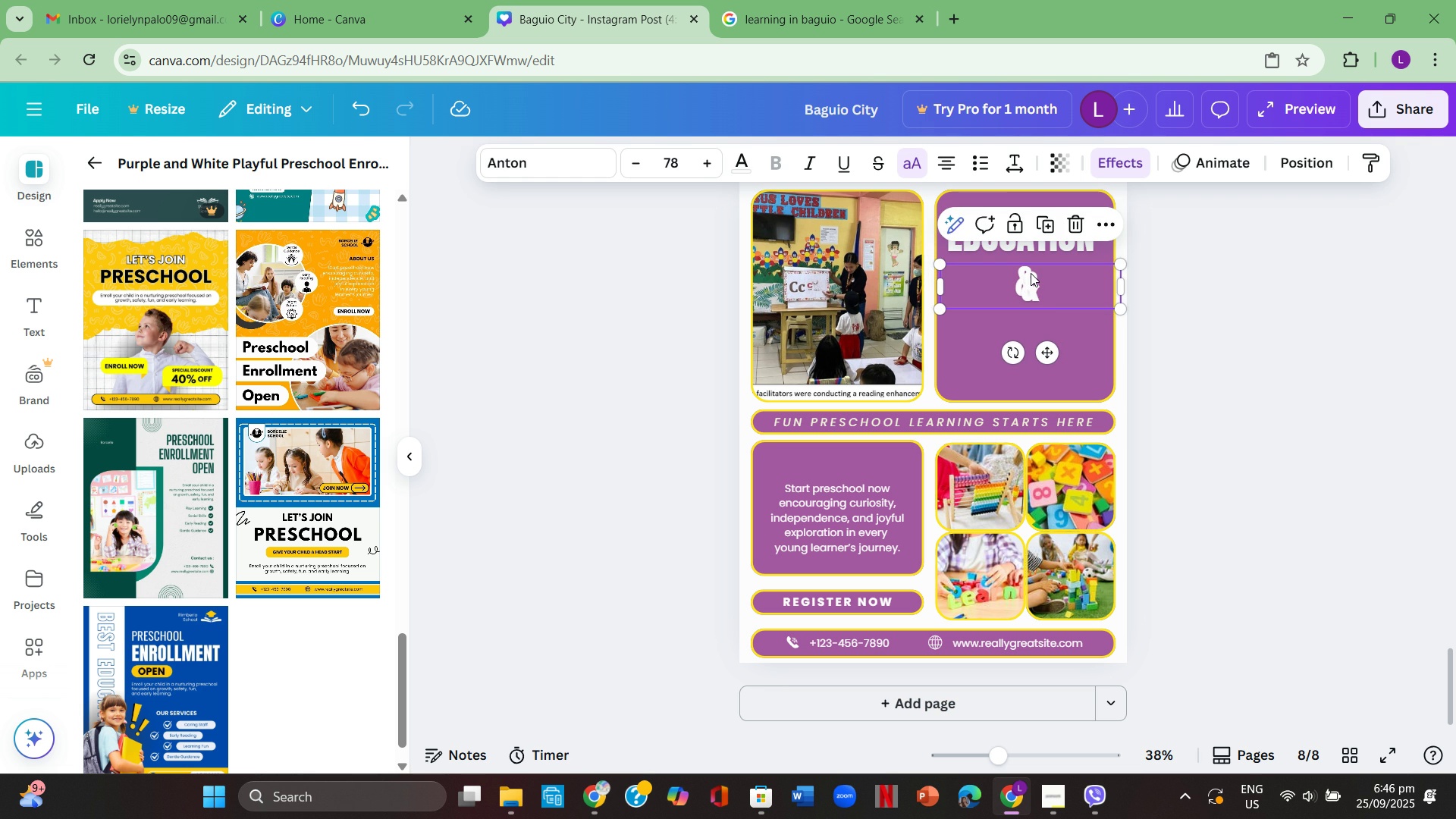 
key(Control+V)
 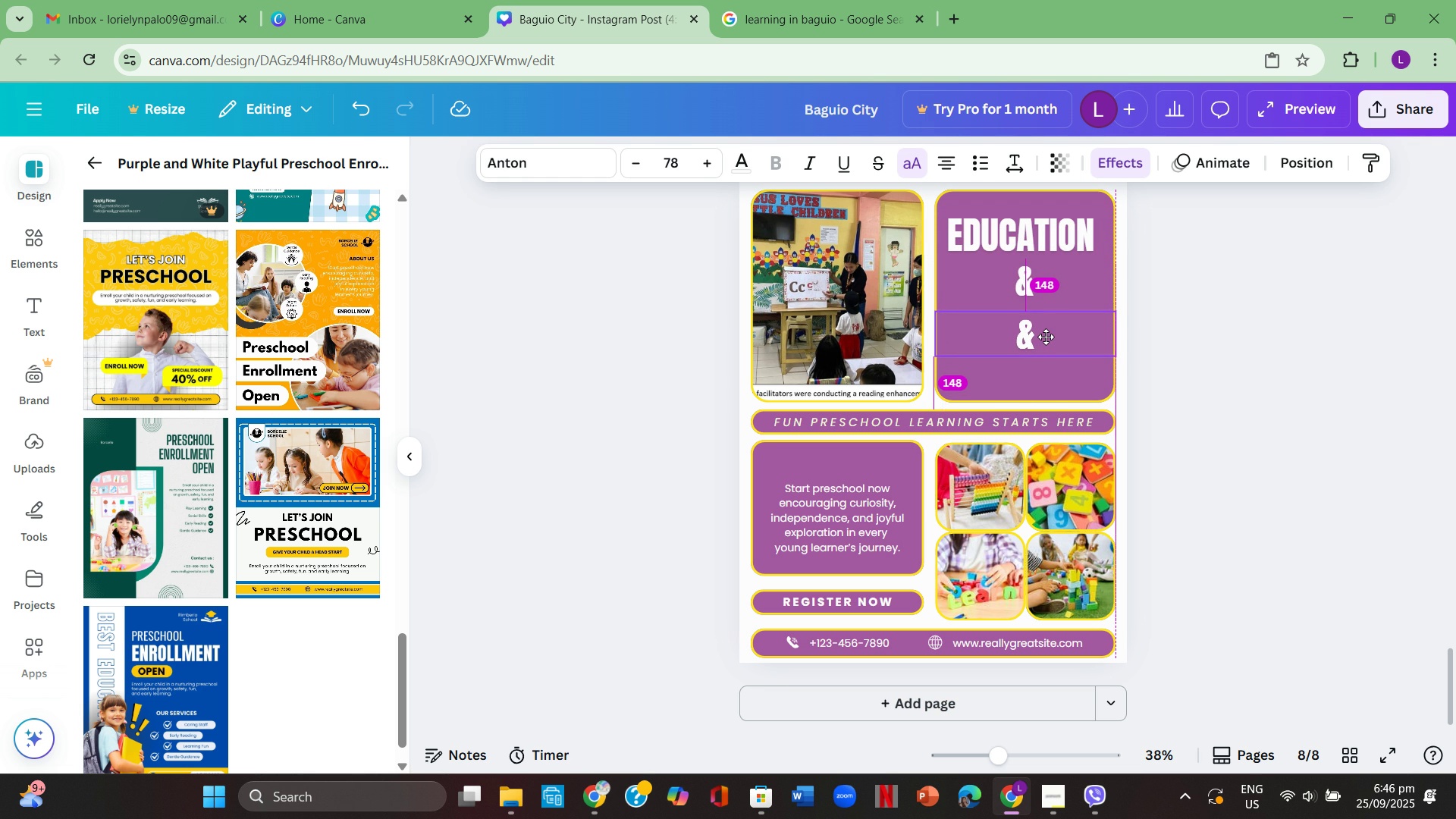 
wait(5.49)
 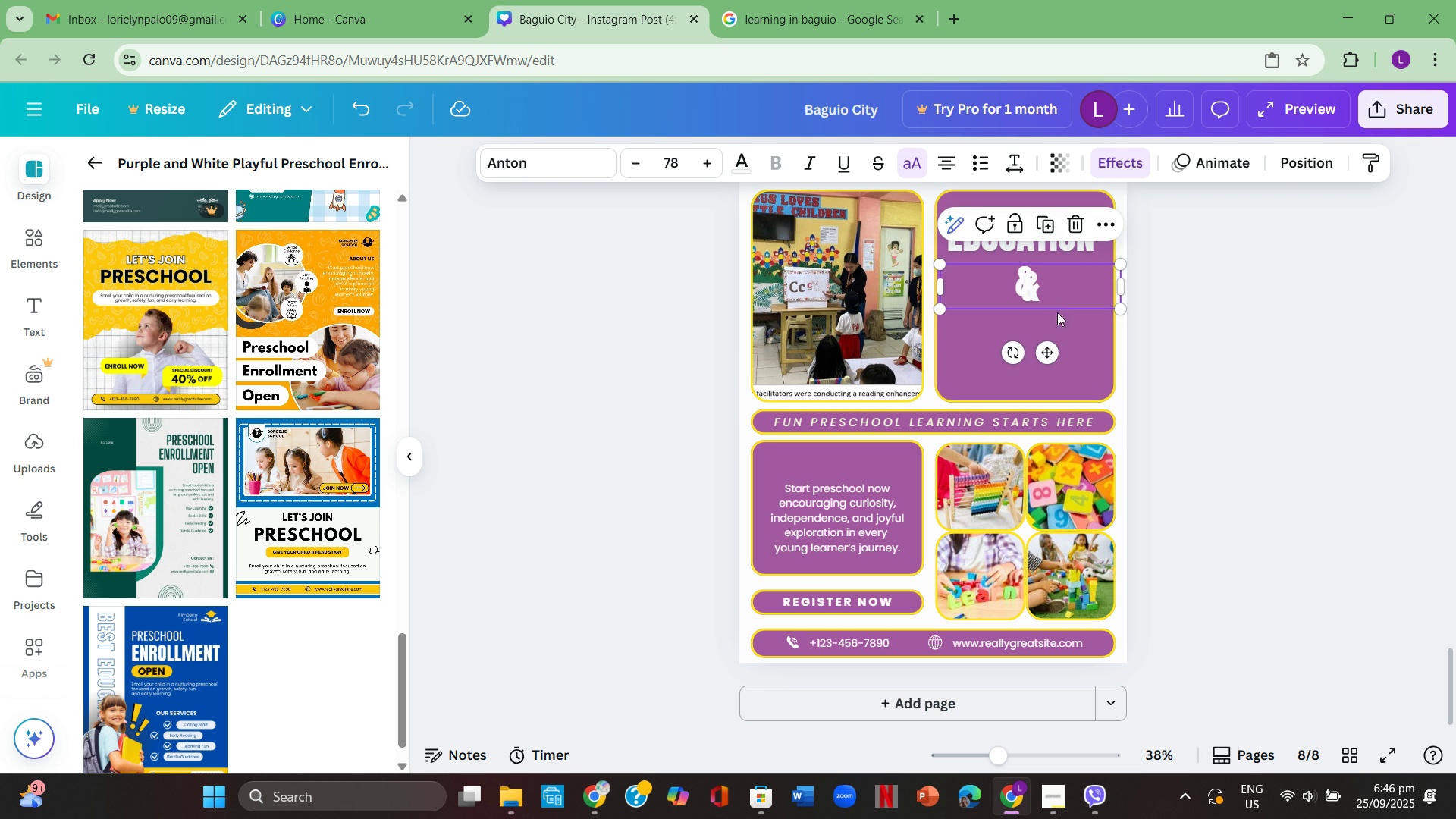 
left_click([1060, 329])
 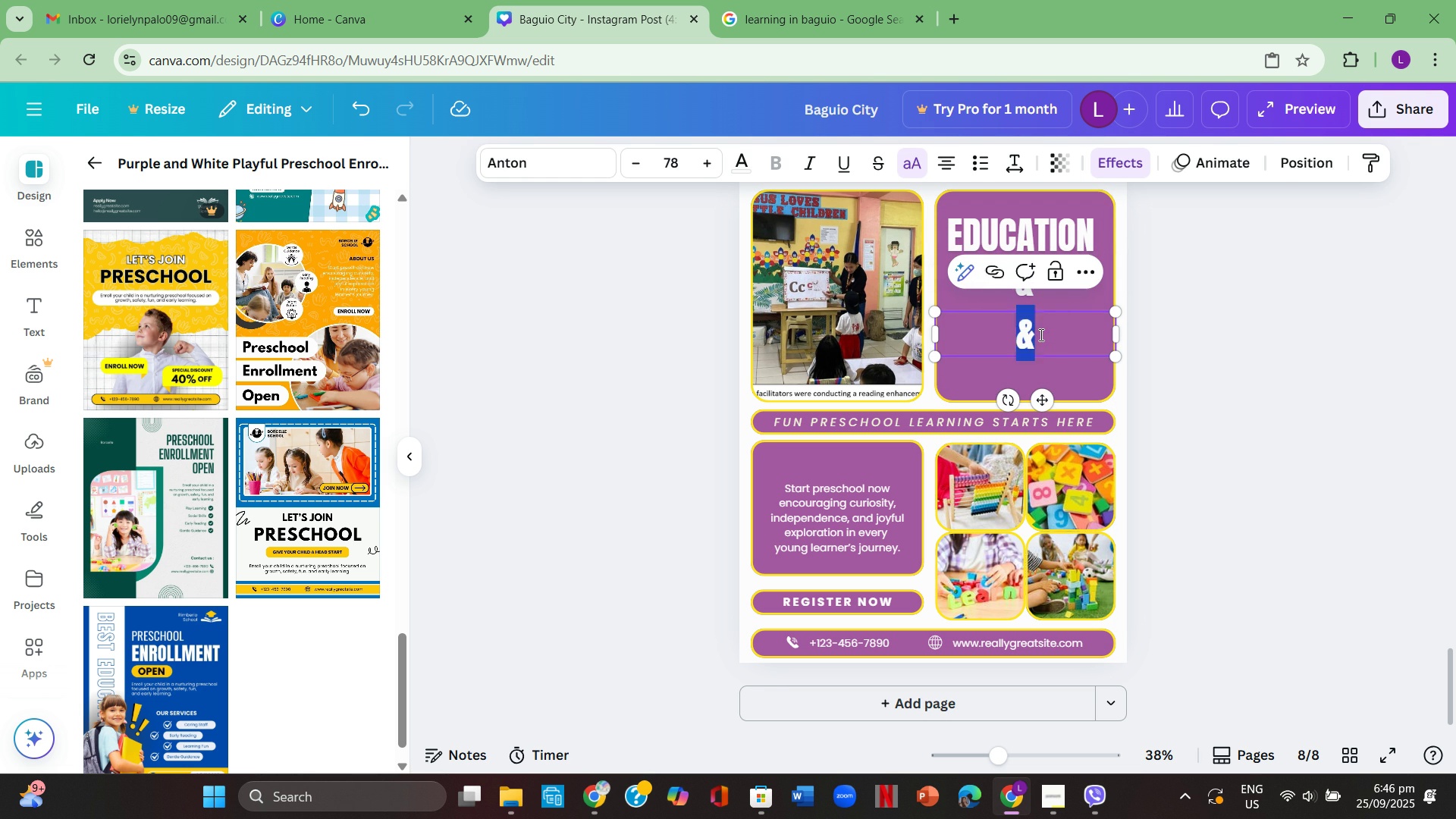 
left_click([1040, 334])